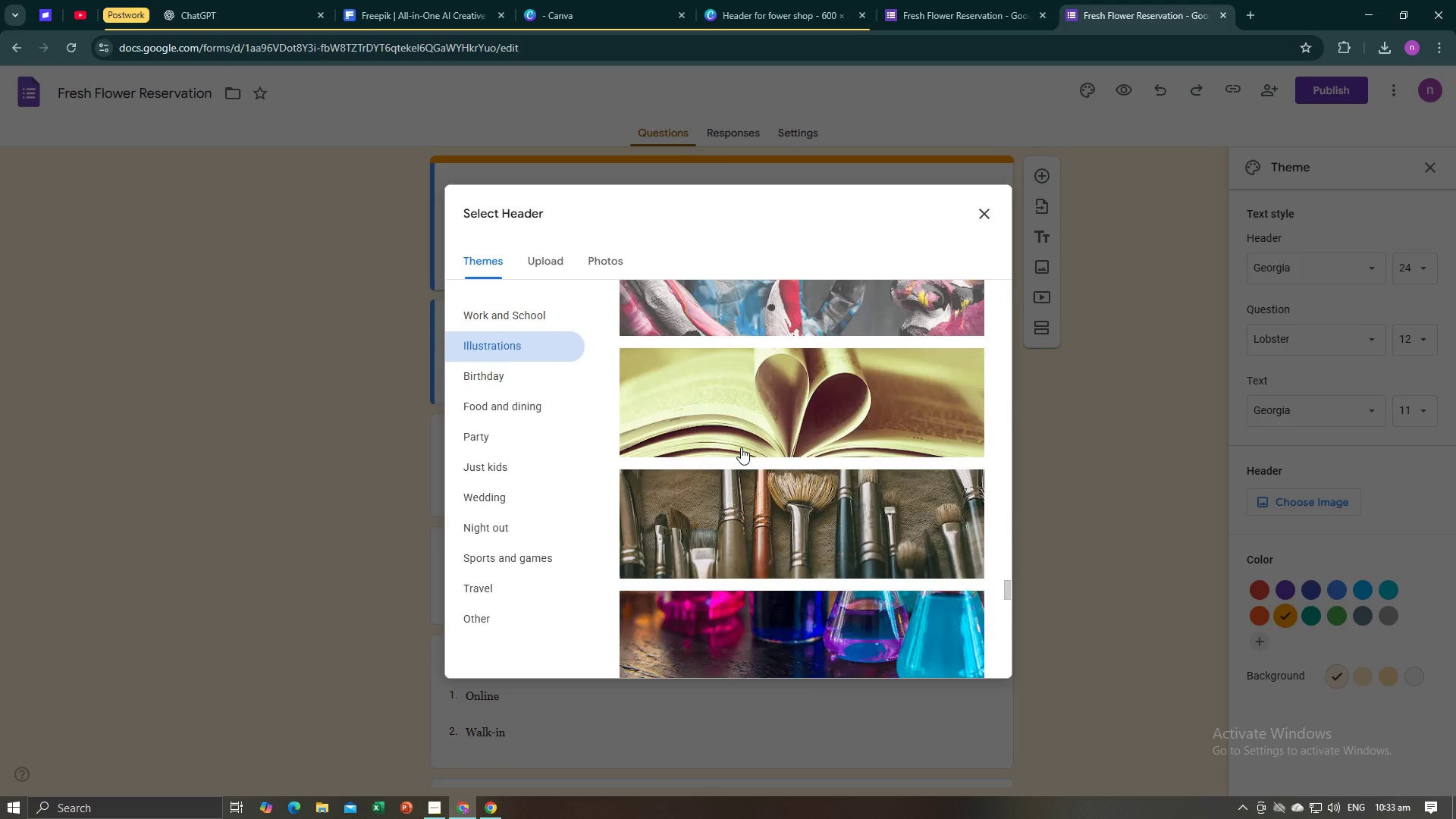 
scroll: coordinate [741, 447], scroll_direction: up, amount: 7.0
 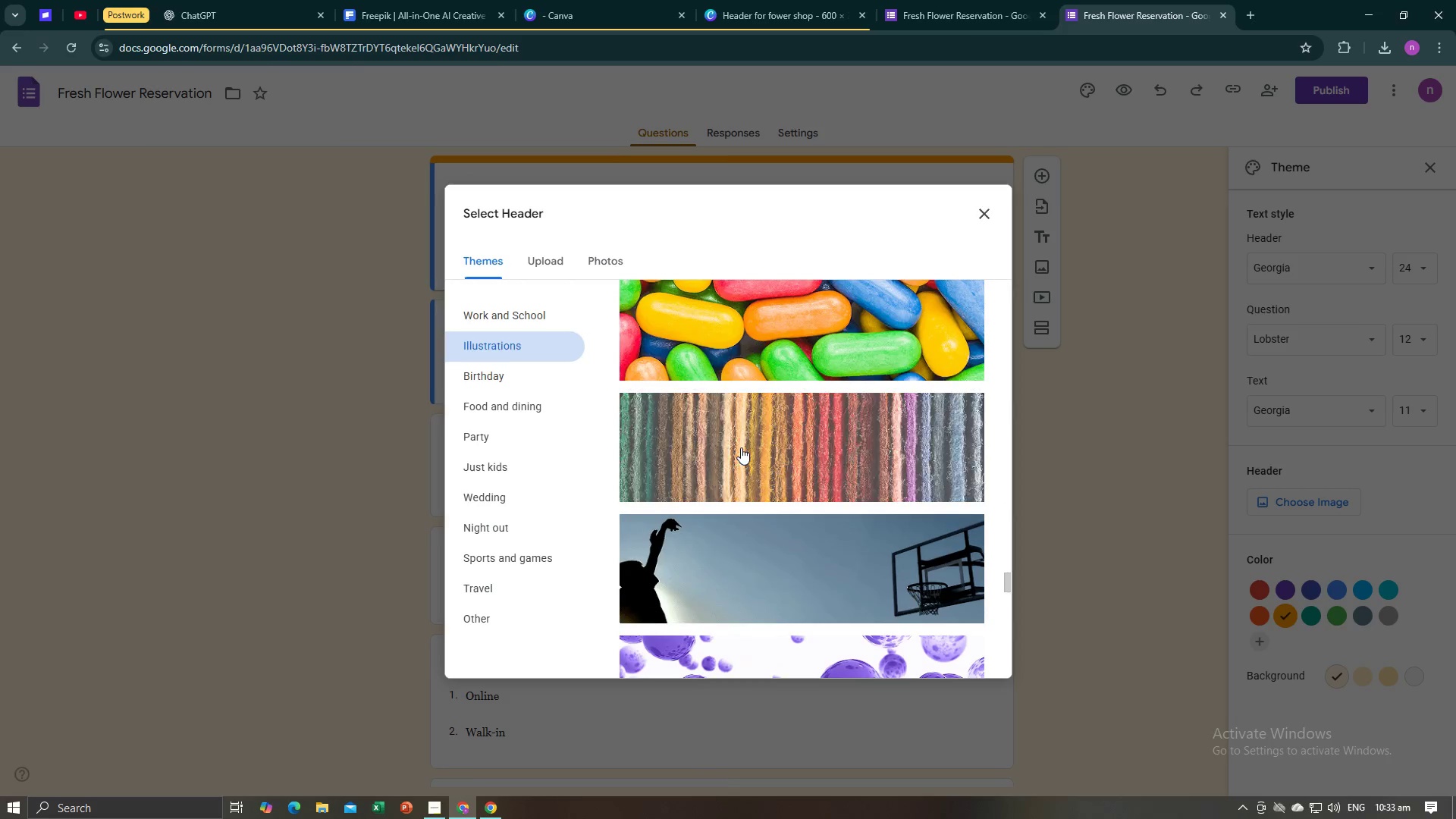 
scroll: coordinate [741, 447], scroll_direction: down, amount: 7.0
 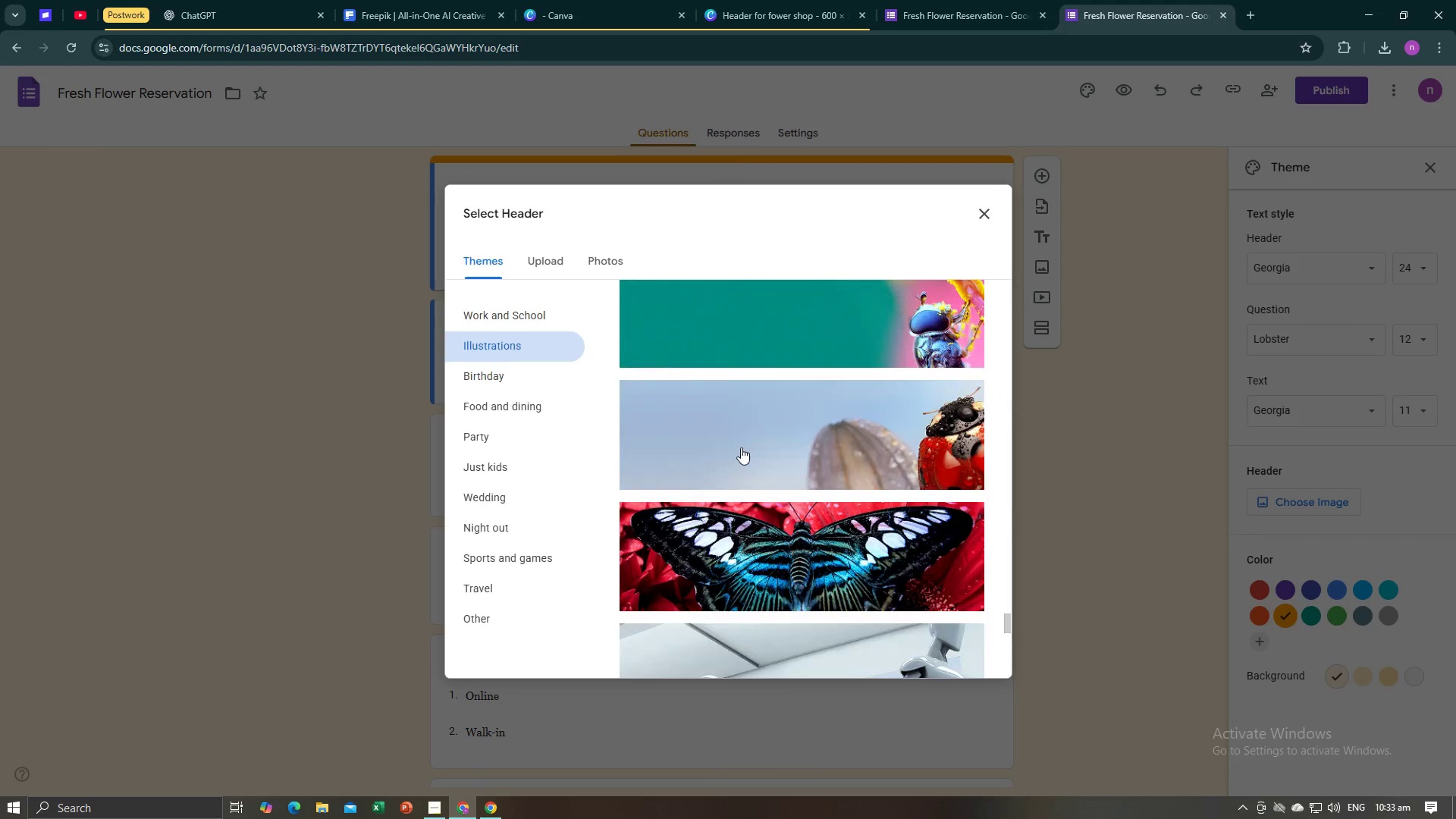 
scroll: coordinate [741, 447], scroll_direction: up, amount: 3.0
 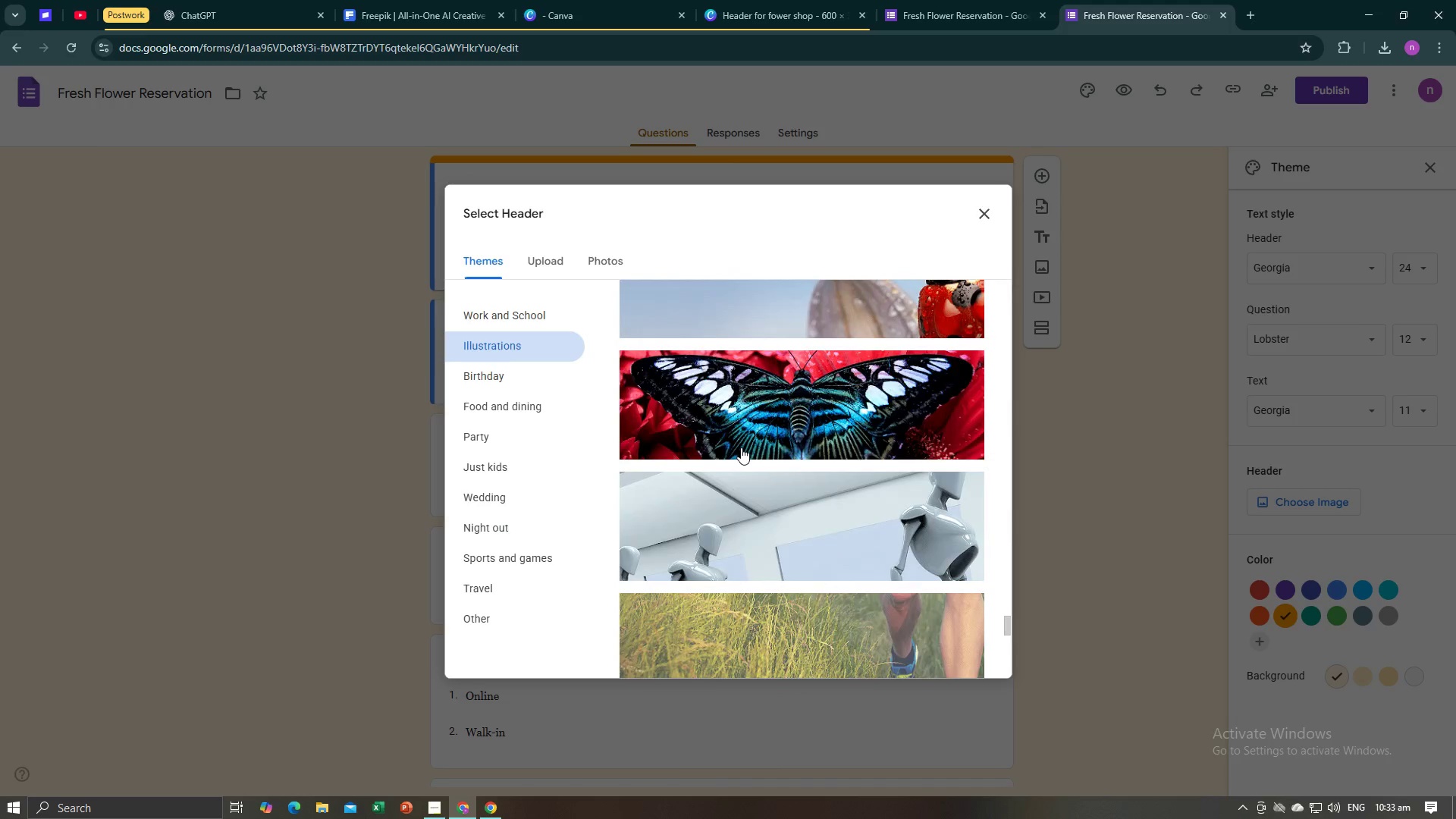 
scroll: coordinate [741, 447], scroll_direction: down, amount: 11.0
 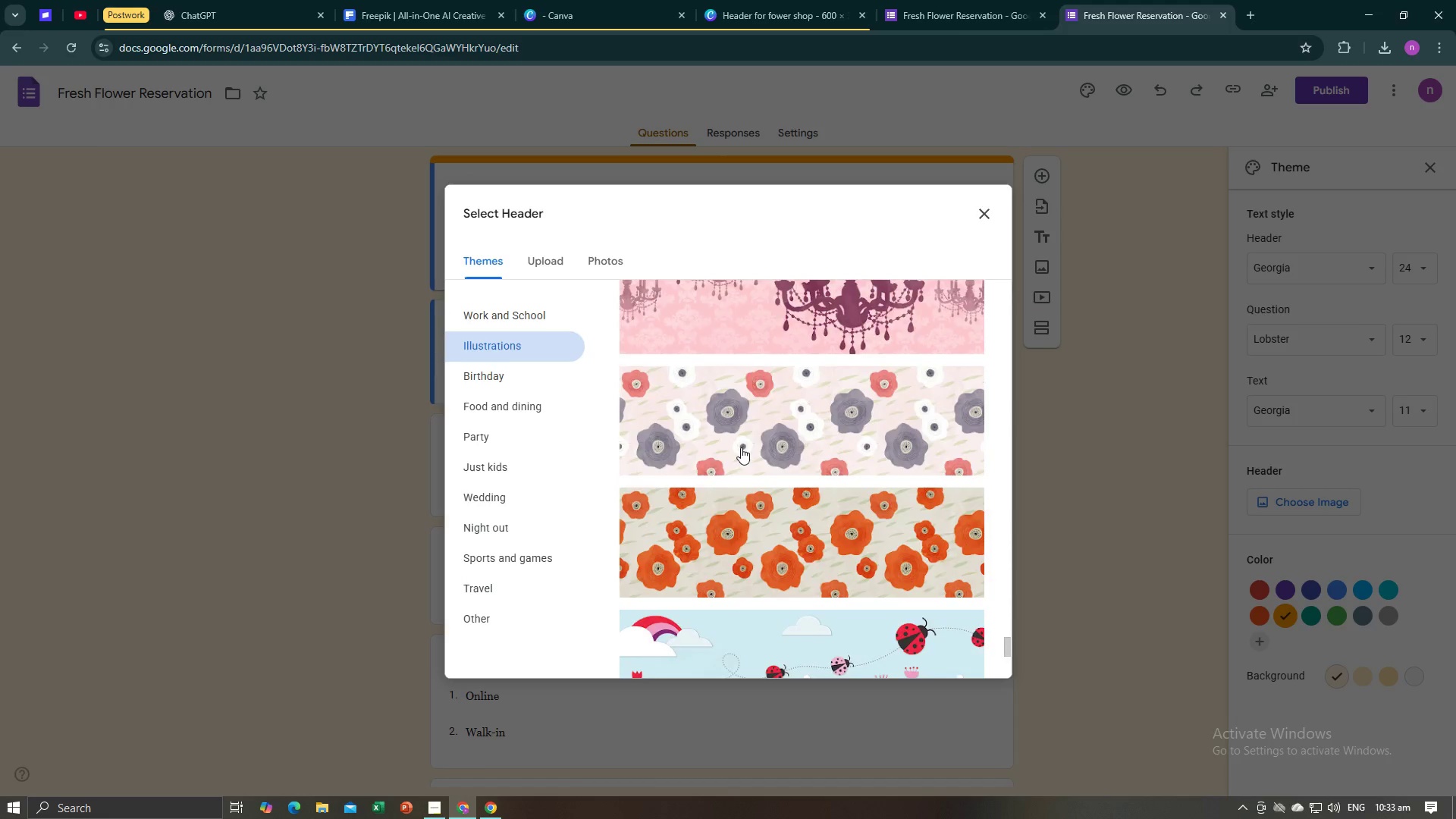 
scroll: coordinate [741, 447], scroll_direction: up, amount: 3.0
 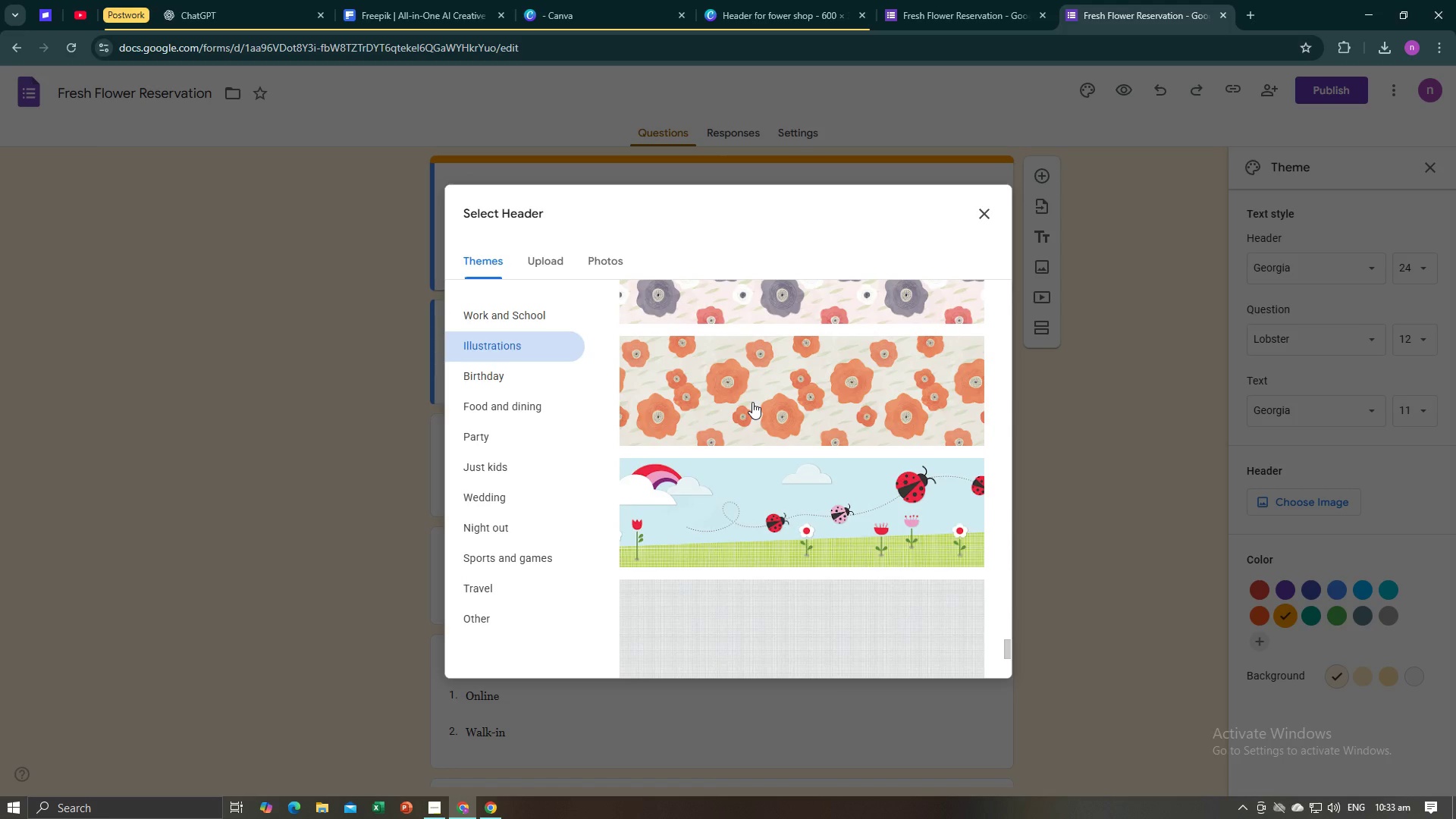 
scroll: coordinate [728, 431], scroll_direction: down, amount: 6.0
 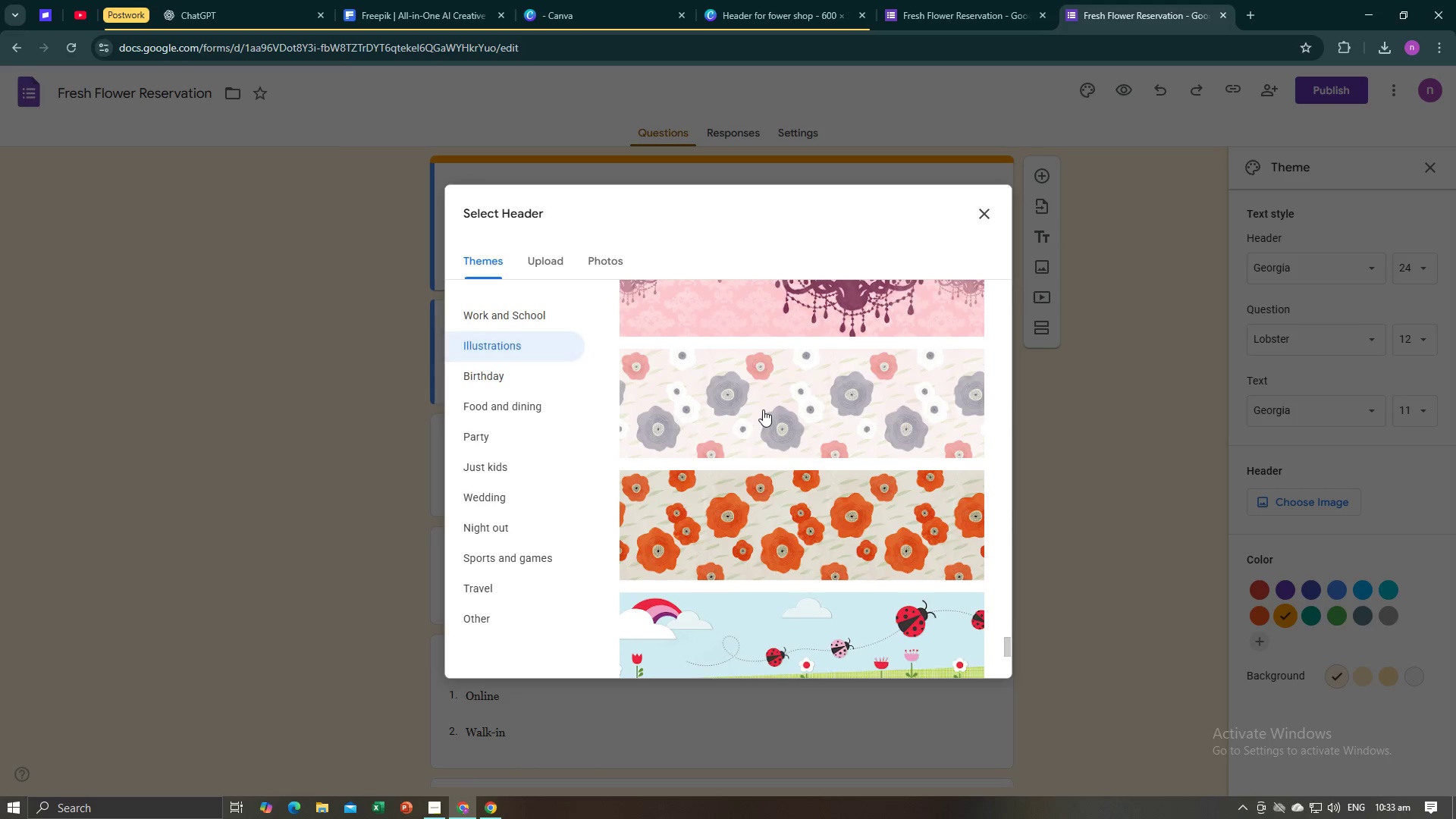 
left_click([763, 410])
 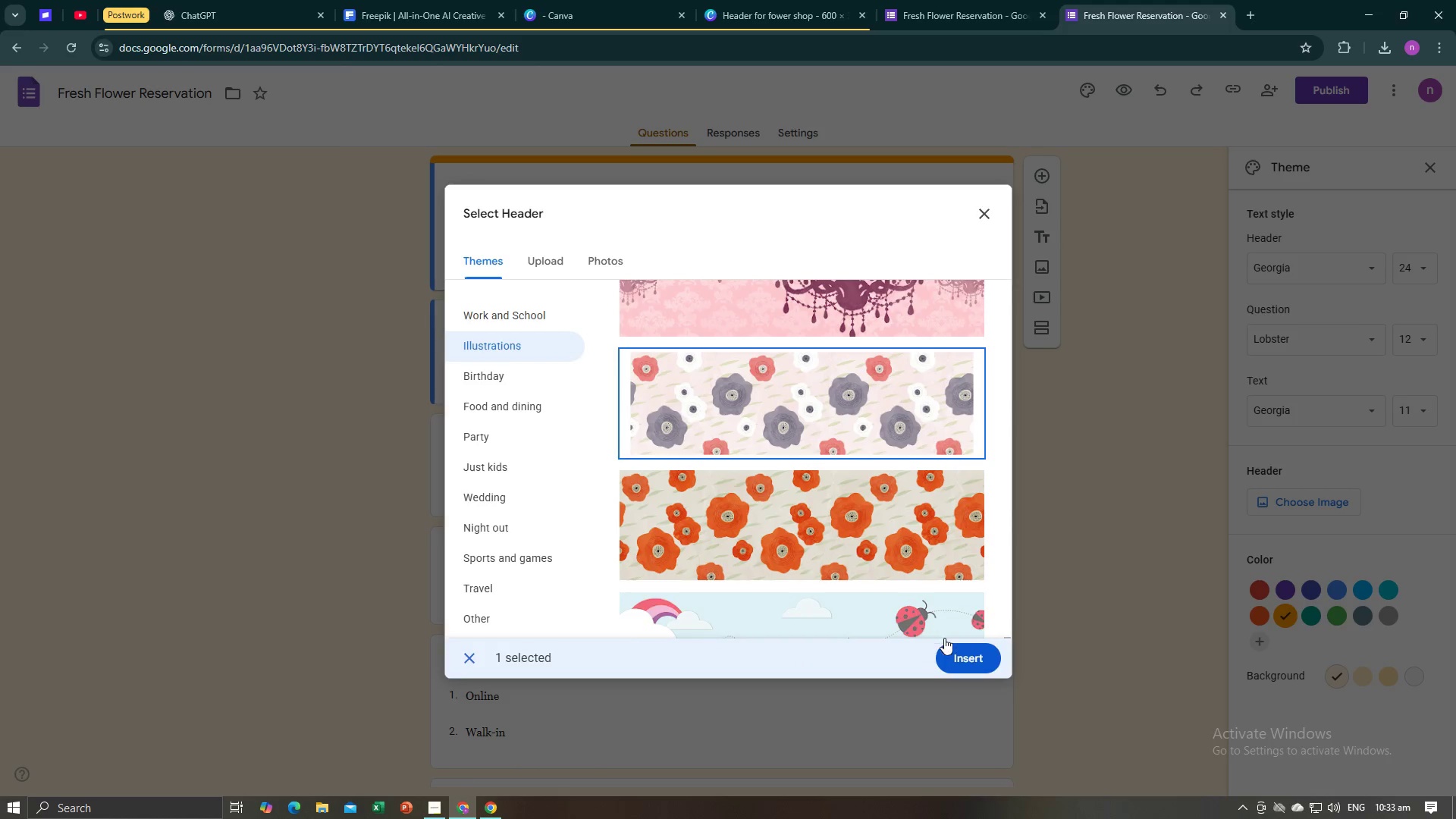 
left_click([971, 656])
 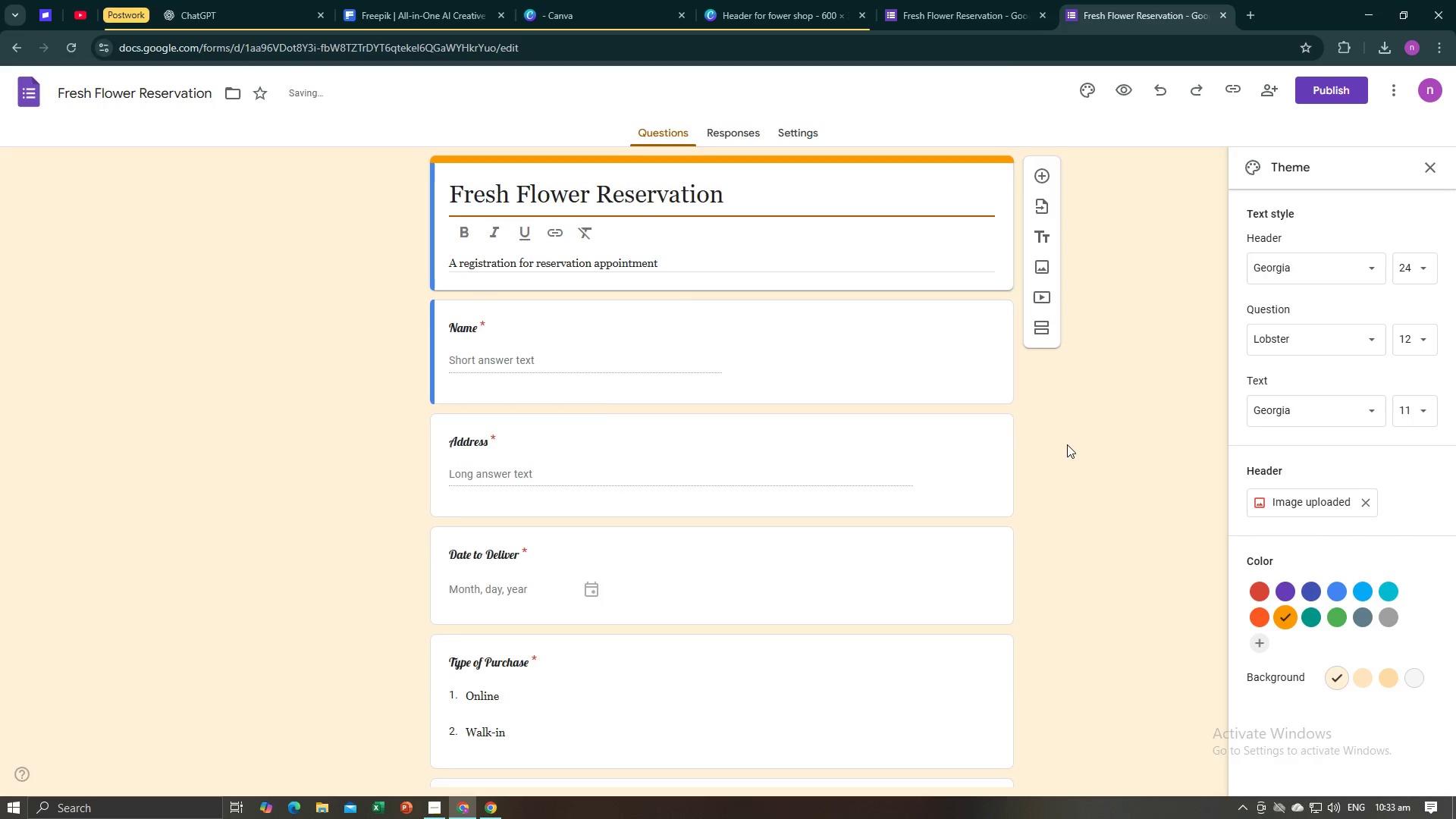 
mouse_move([1084, 457])
 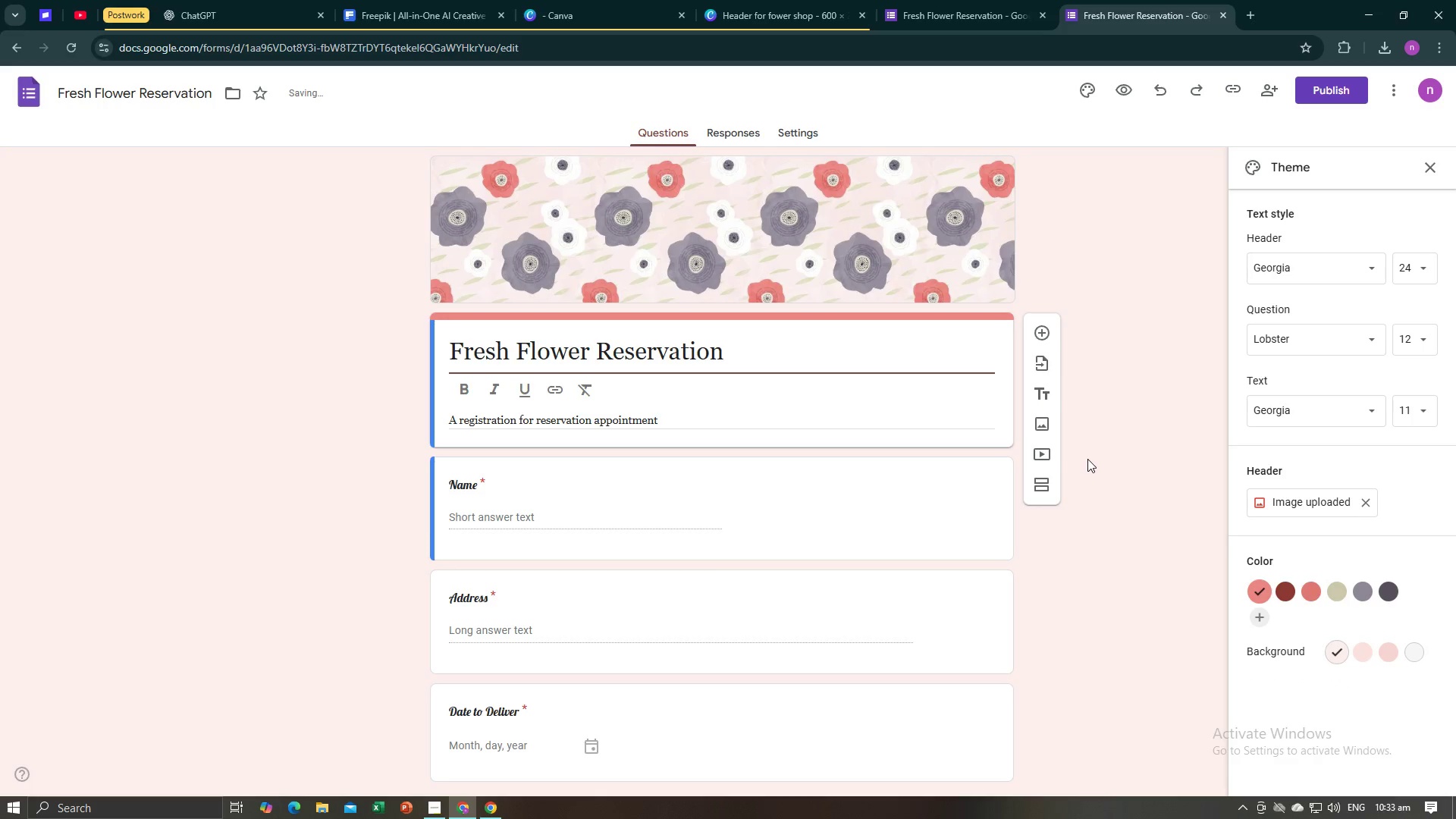 
left_click([1087, 459])
 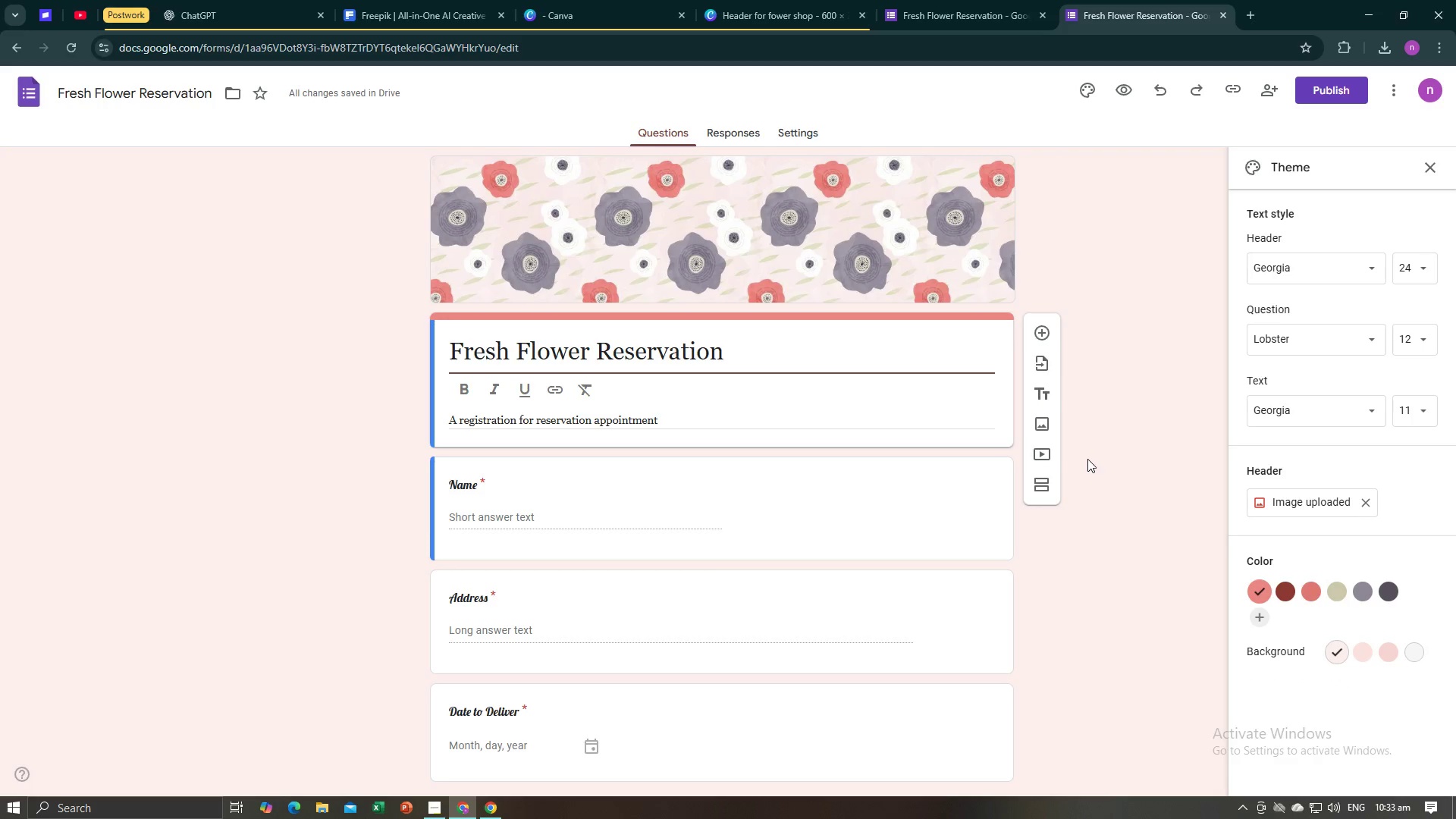 
key(Tab)
 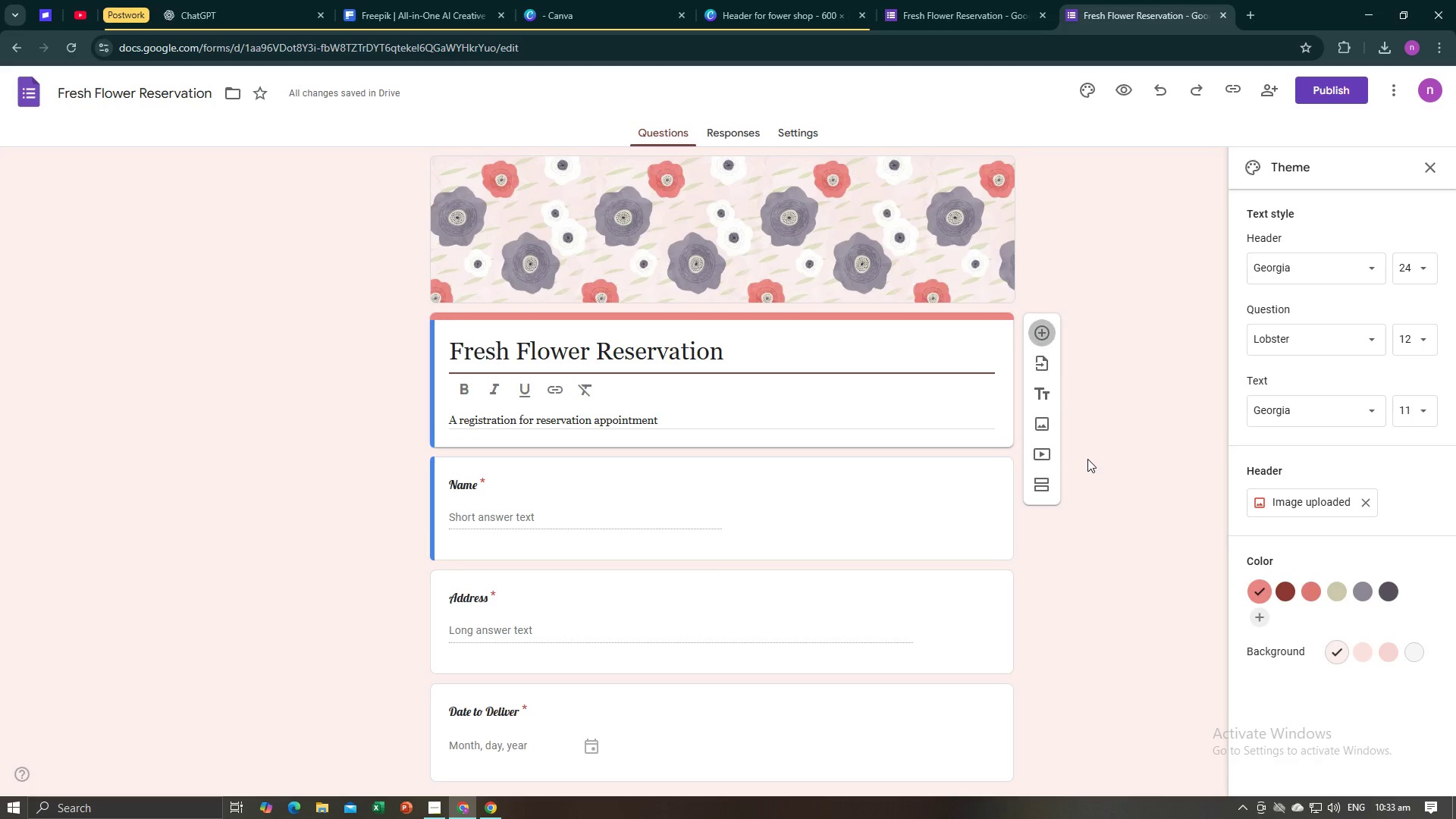 
key(Alt+AltLeft)
 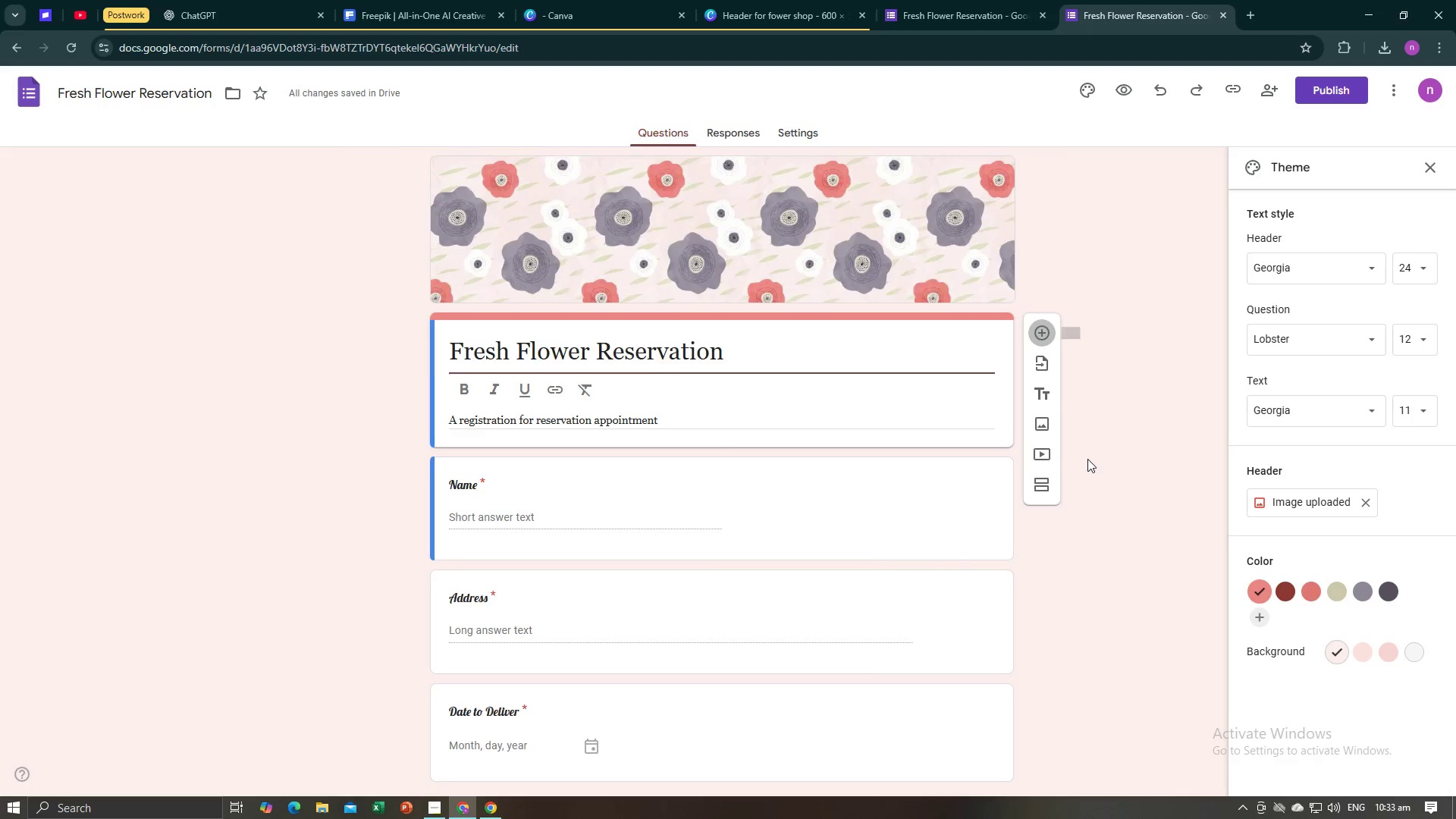 
key(Alt+Tab)